 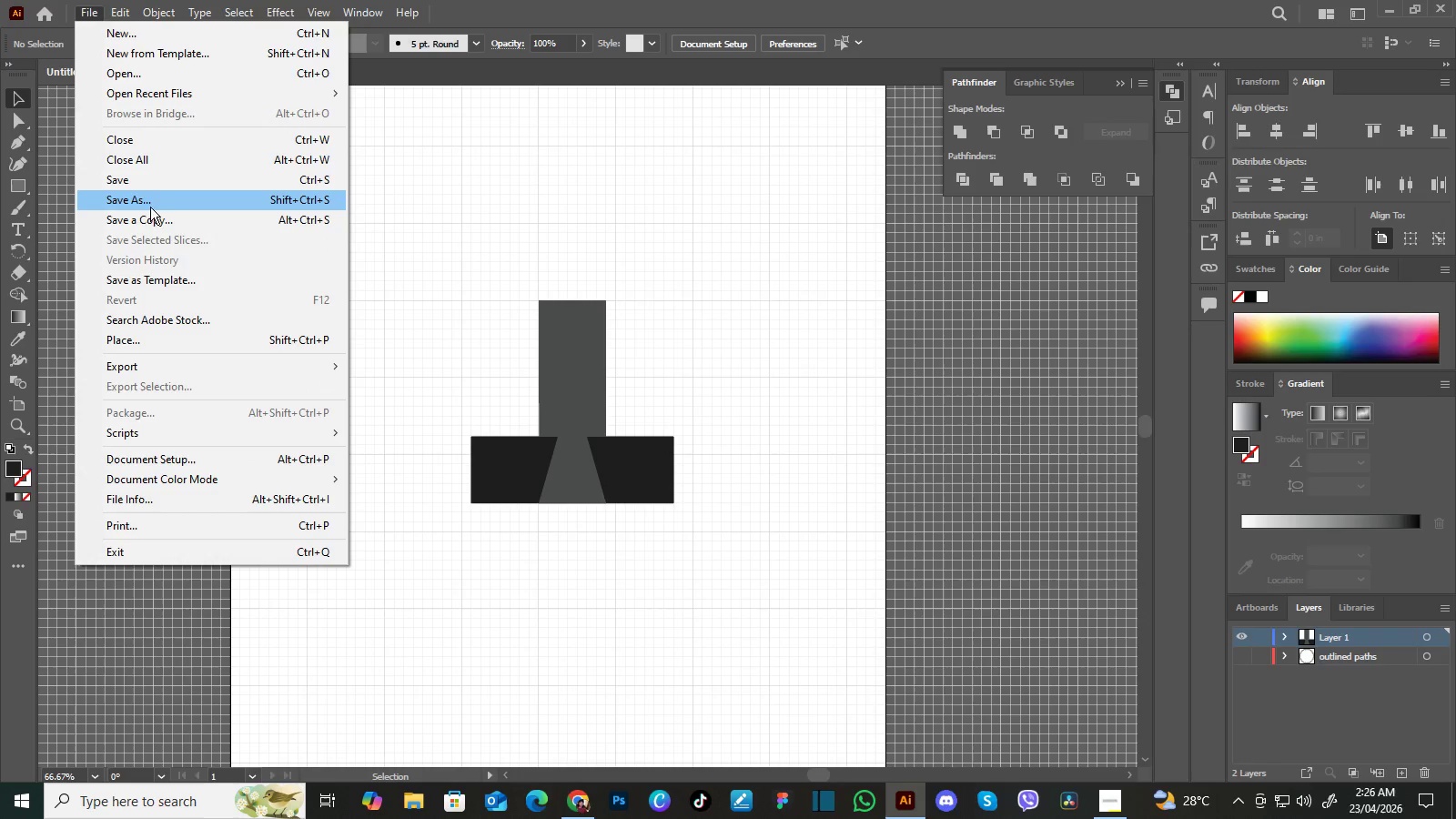 
left_click([151, 204])
 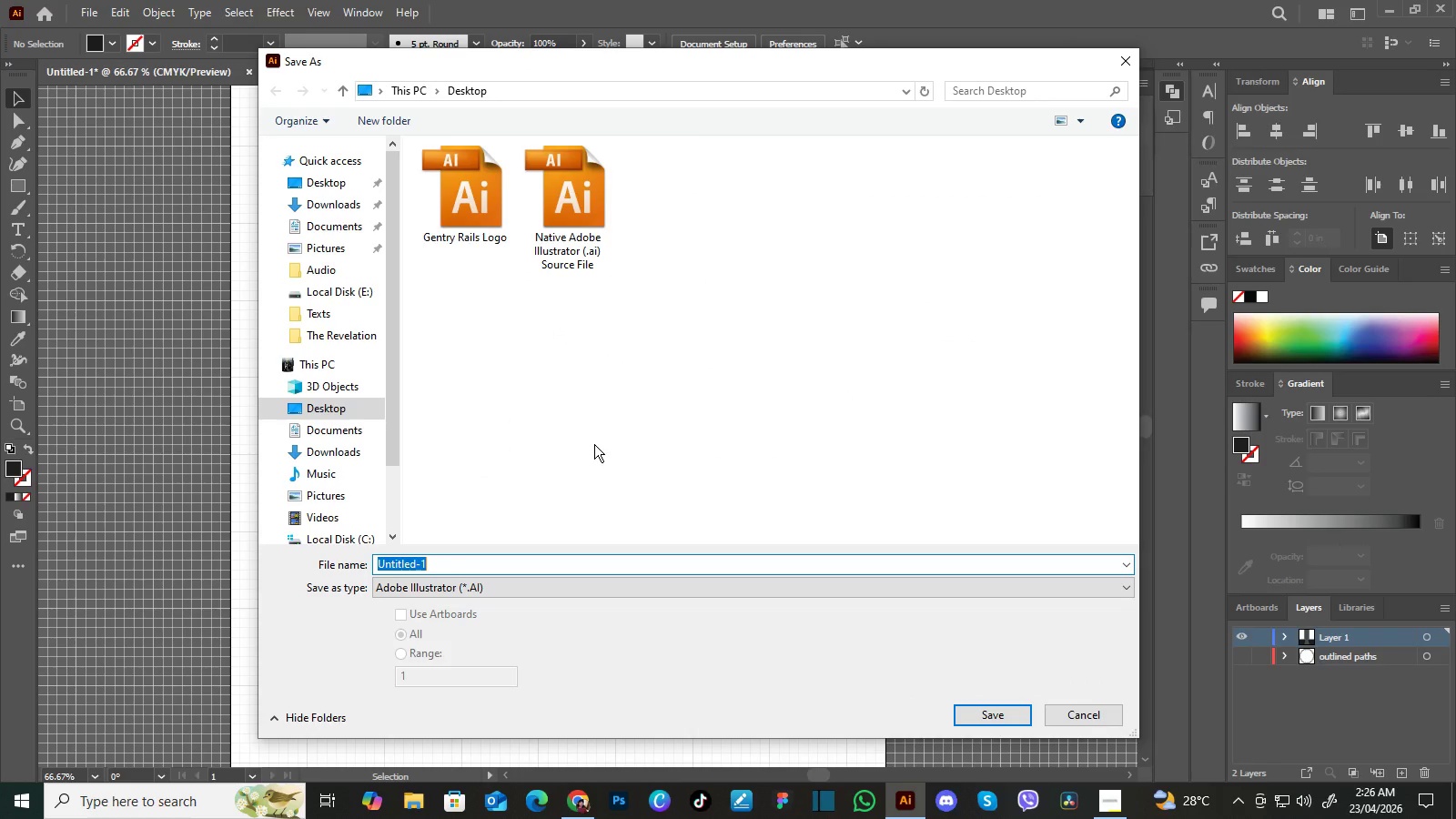 
key(Control+V)
 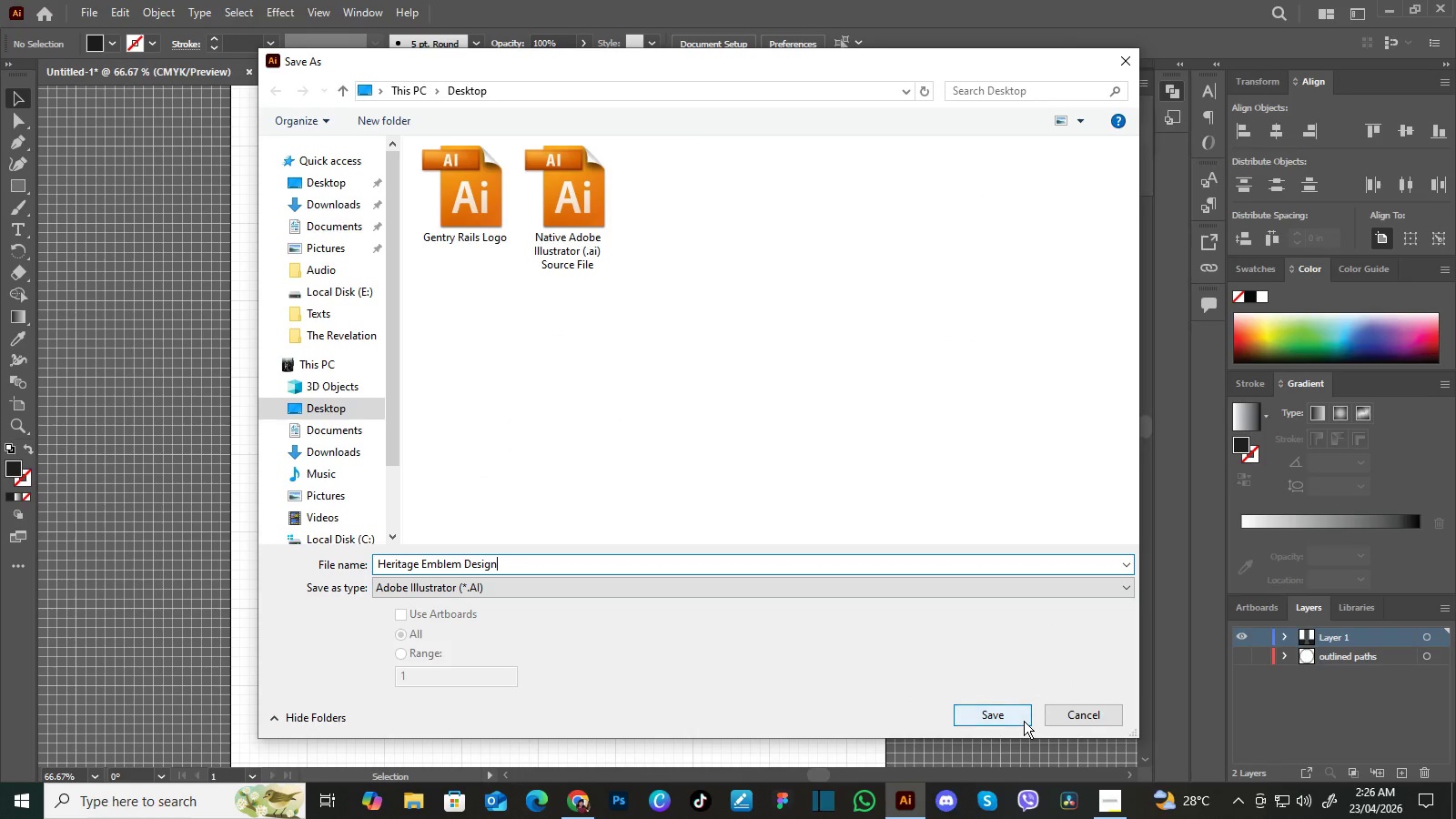 
left_click([1024, 721])
 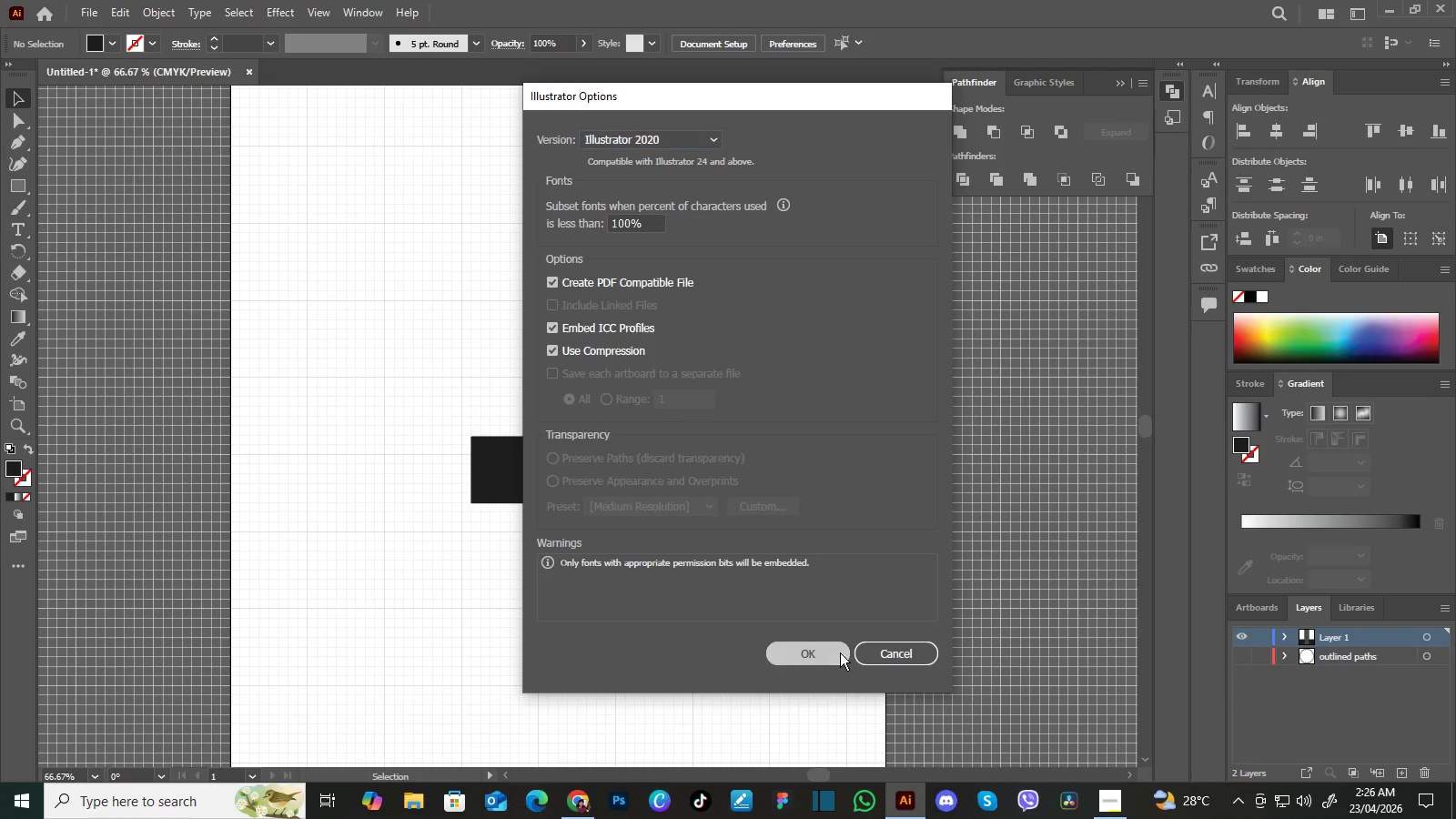 
left_click([840, 652])
 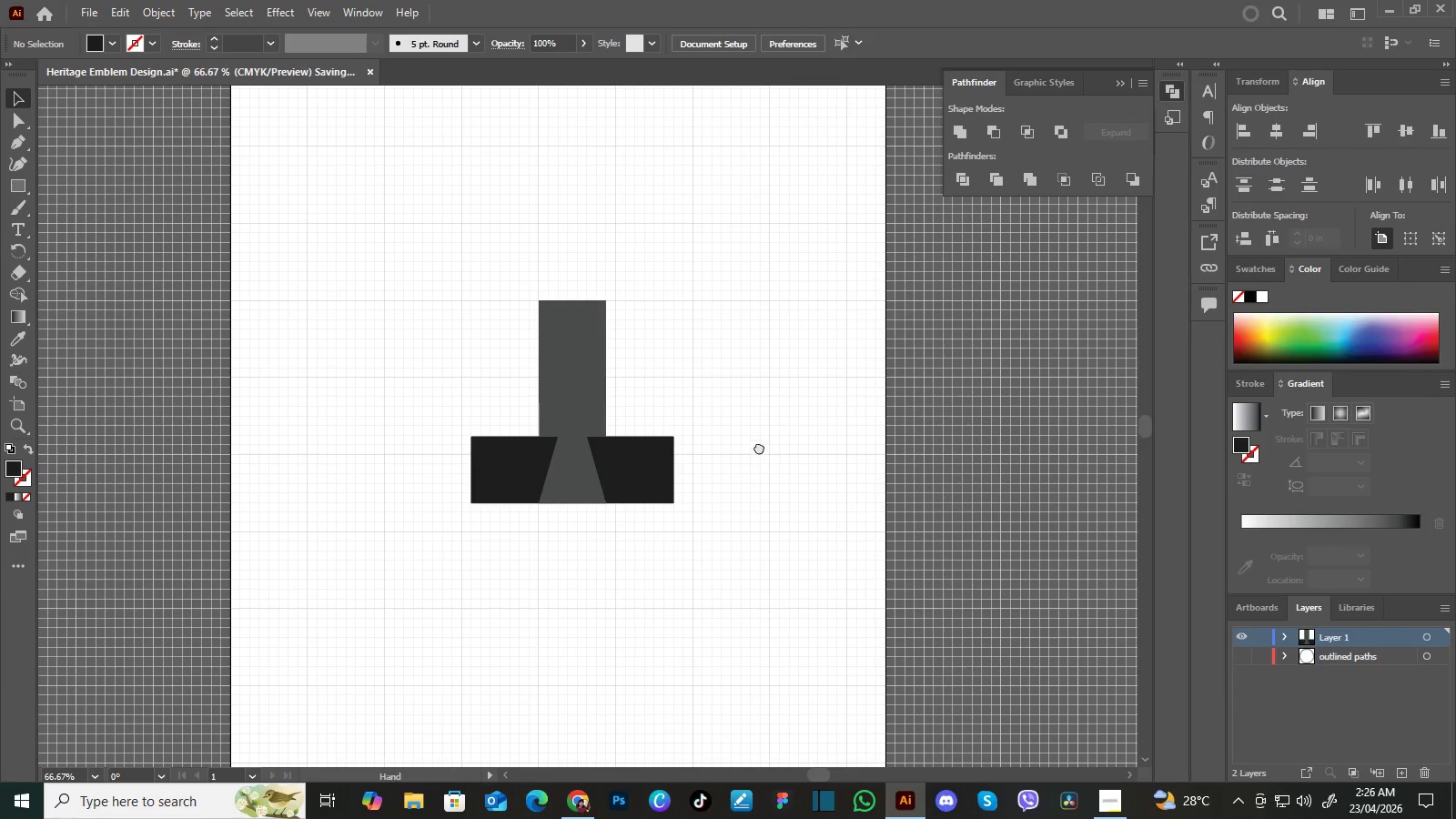 
hold_key(key=Space, duration=1.5)
 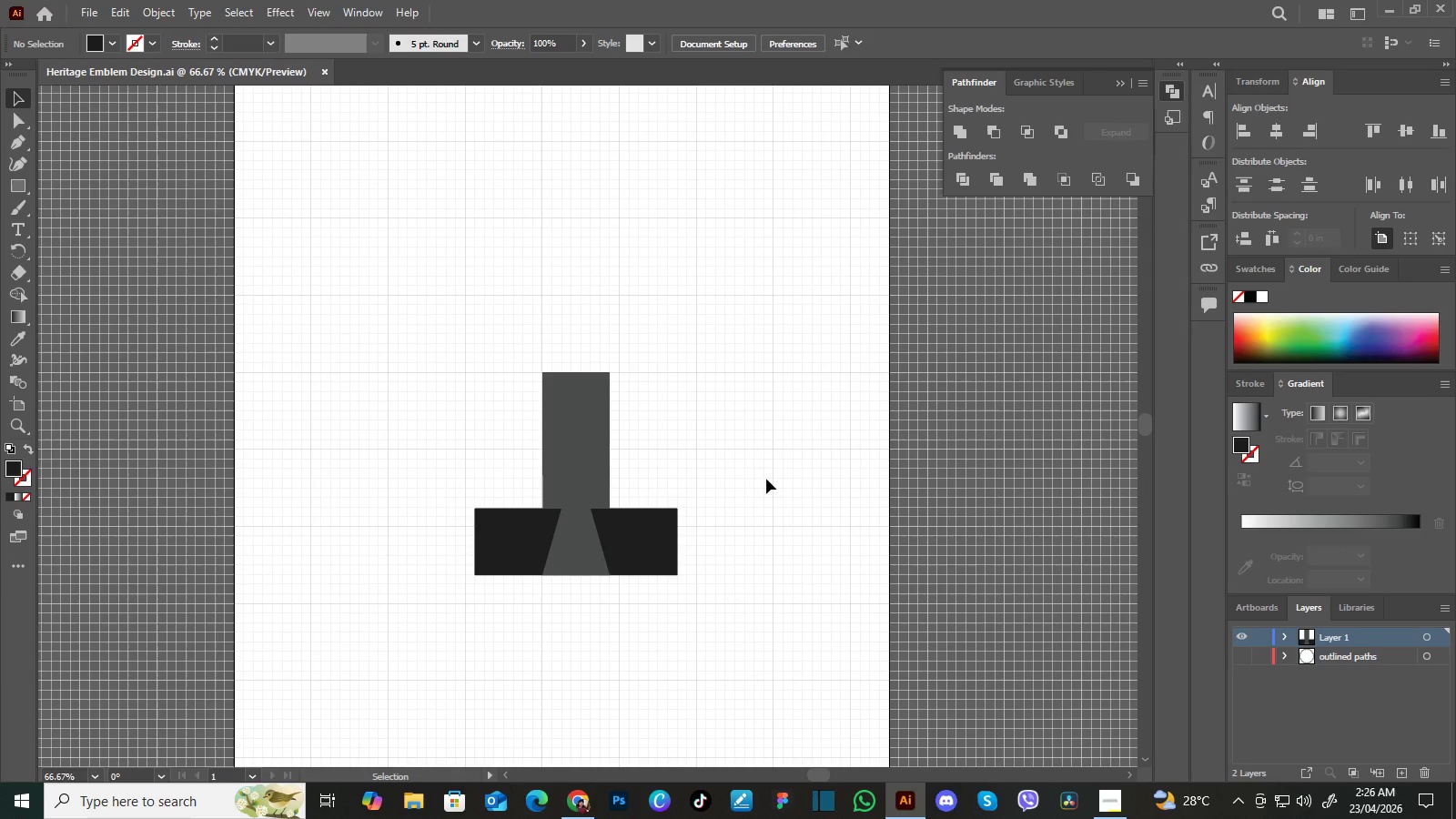 
left_click_drag(start_coordinate=[759, 447], to_coordinate=[763, 510])
 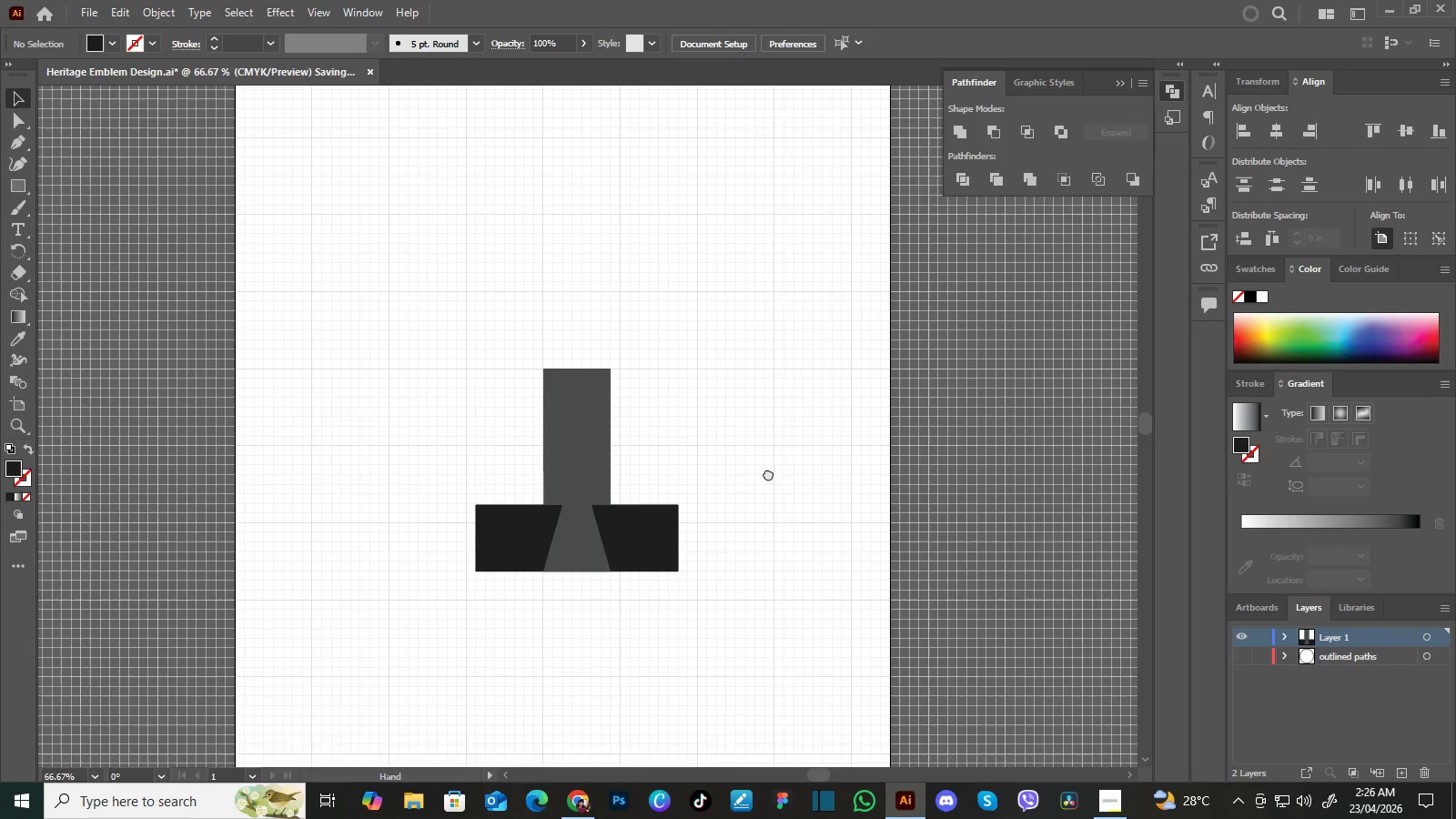 
left_click_drag(start_coordinate=[768, 475], to_coordinate=[767, 490])
 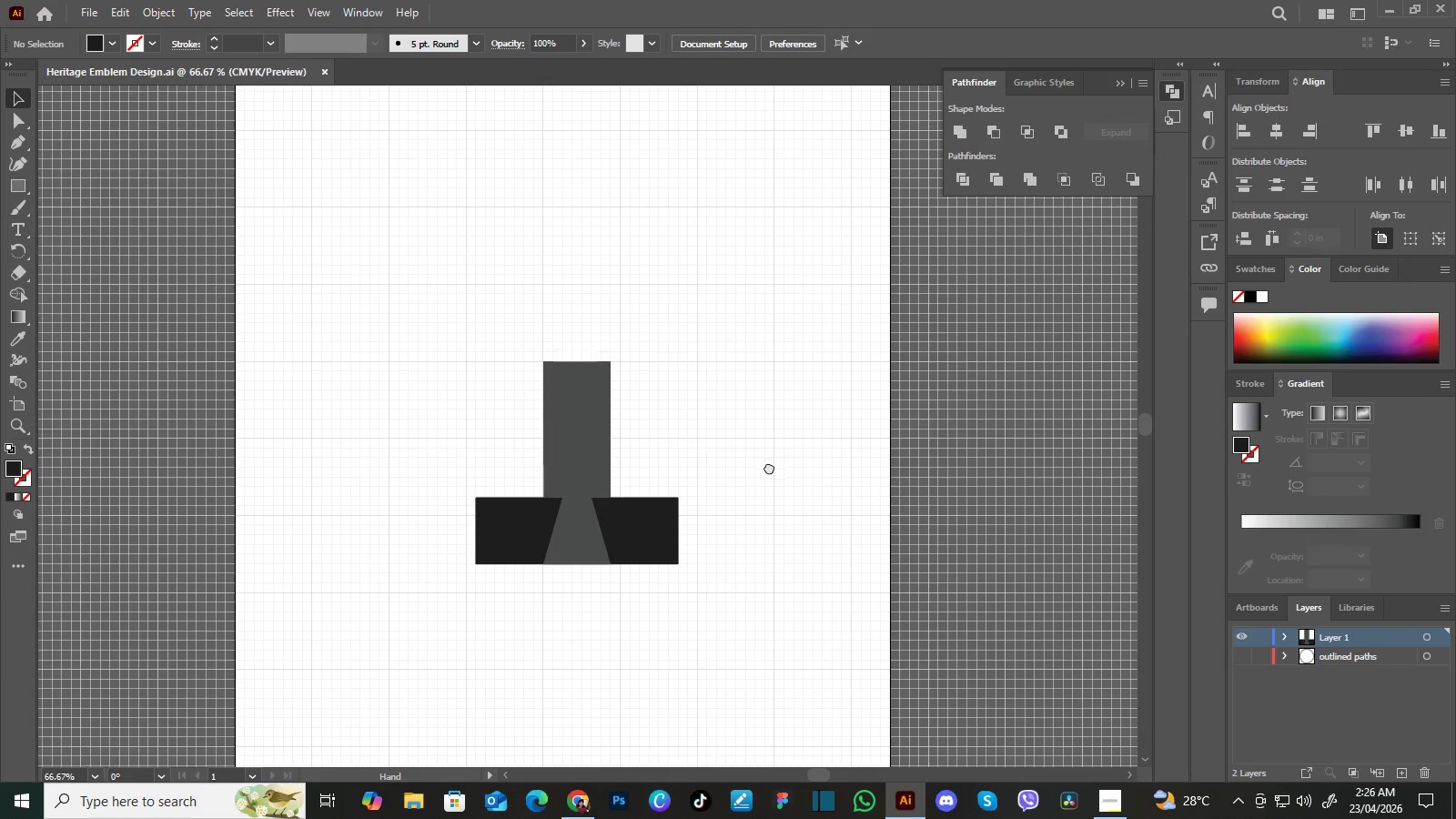 
left_click_drag(start_coordinate=[767, 490], to_coordinate=[768, 473])
 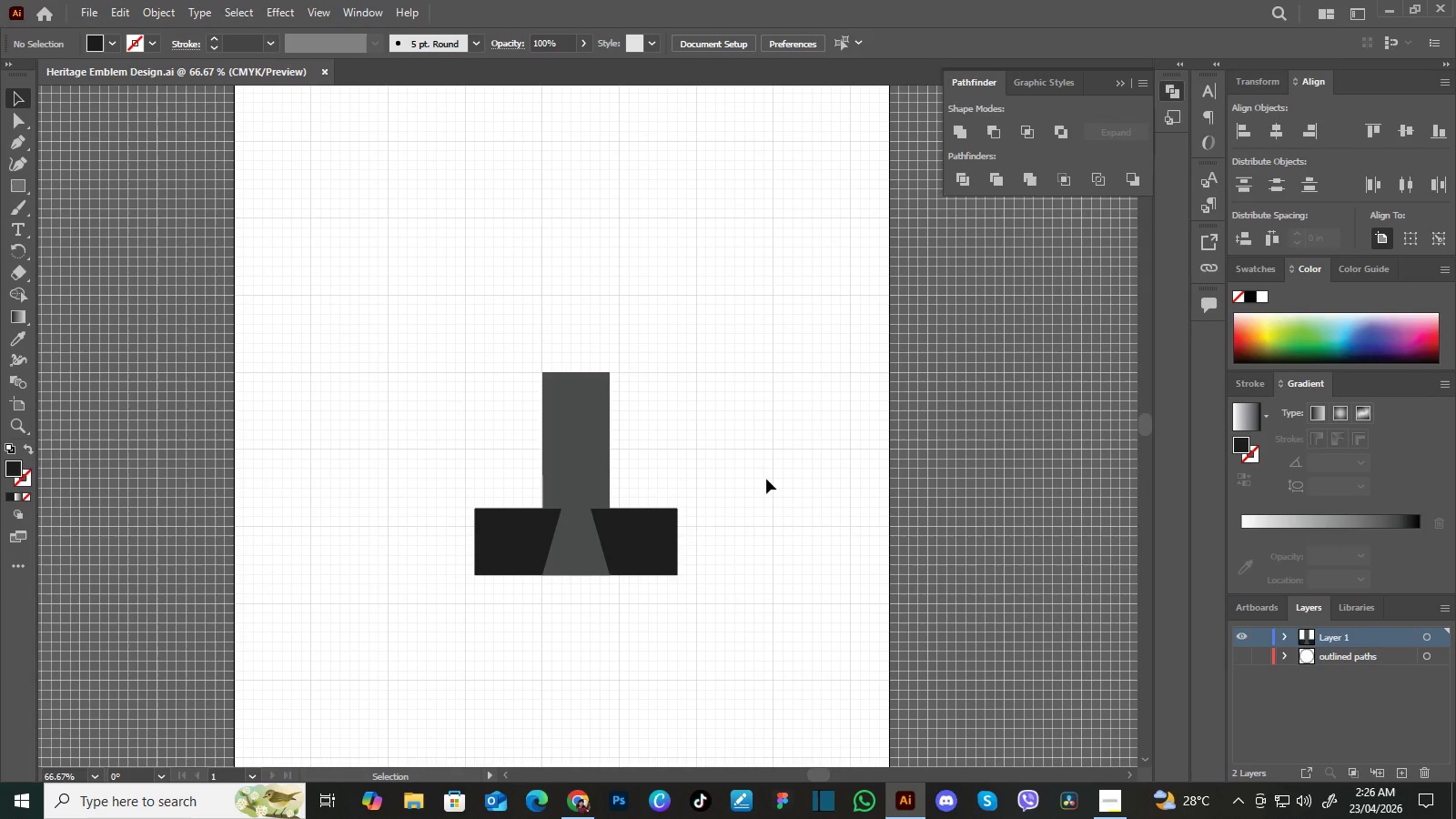 
hold_key(key=Space, duration=0.97)
 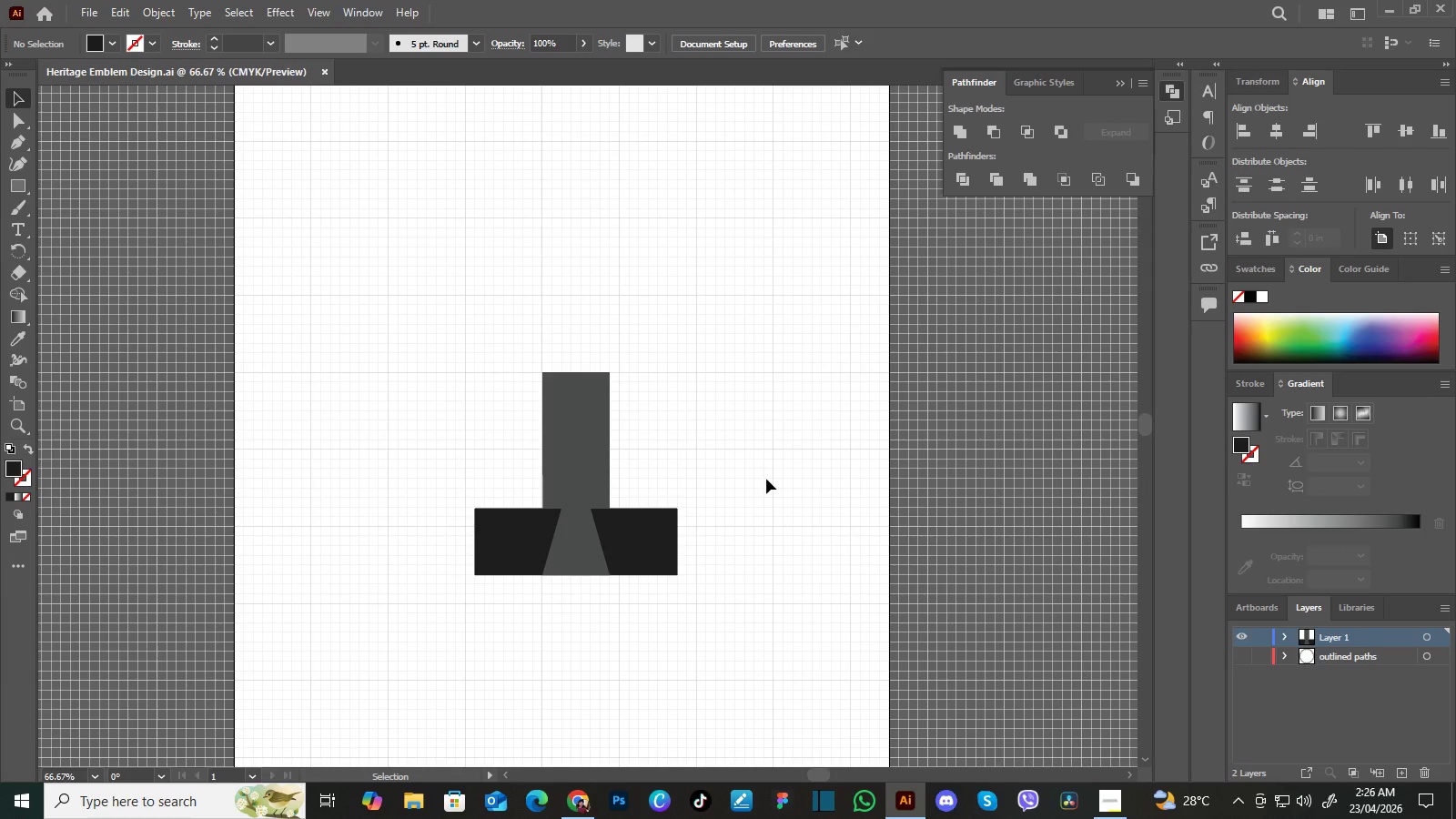 
left_click_drag(start_coordinate=[769, 465], to_coordinate=[768, 477])
 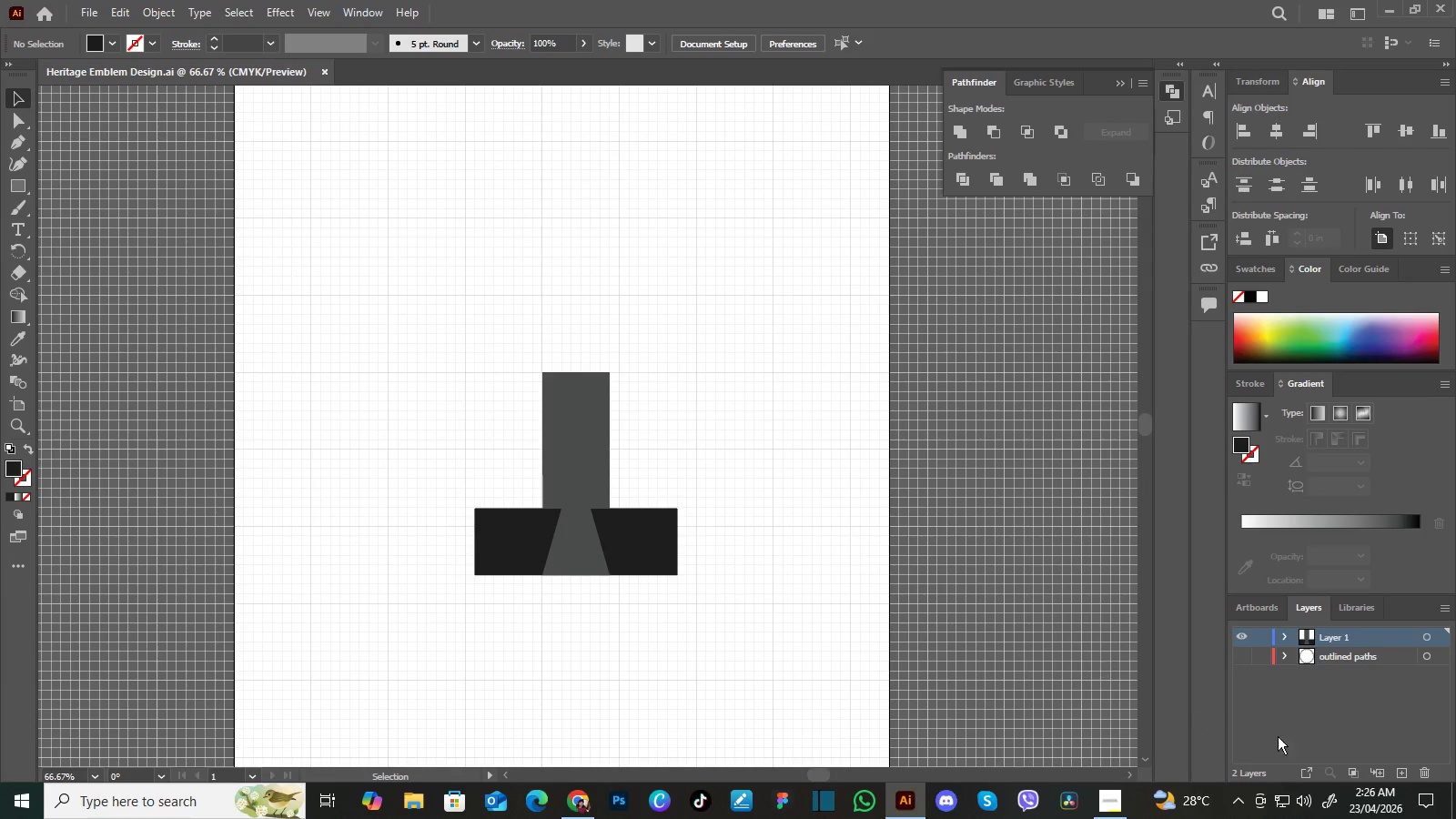 
wait(5.62)
 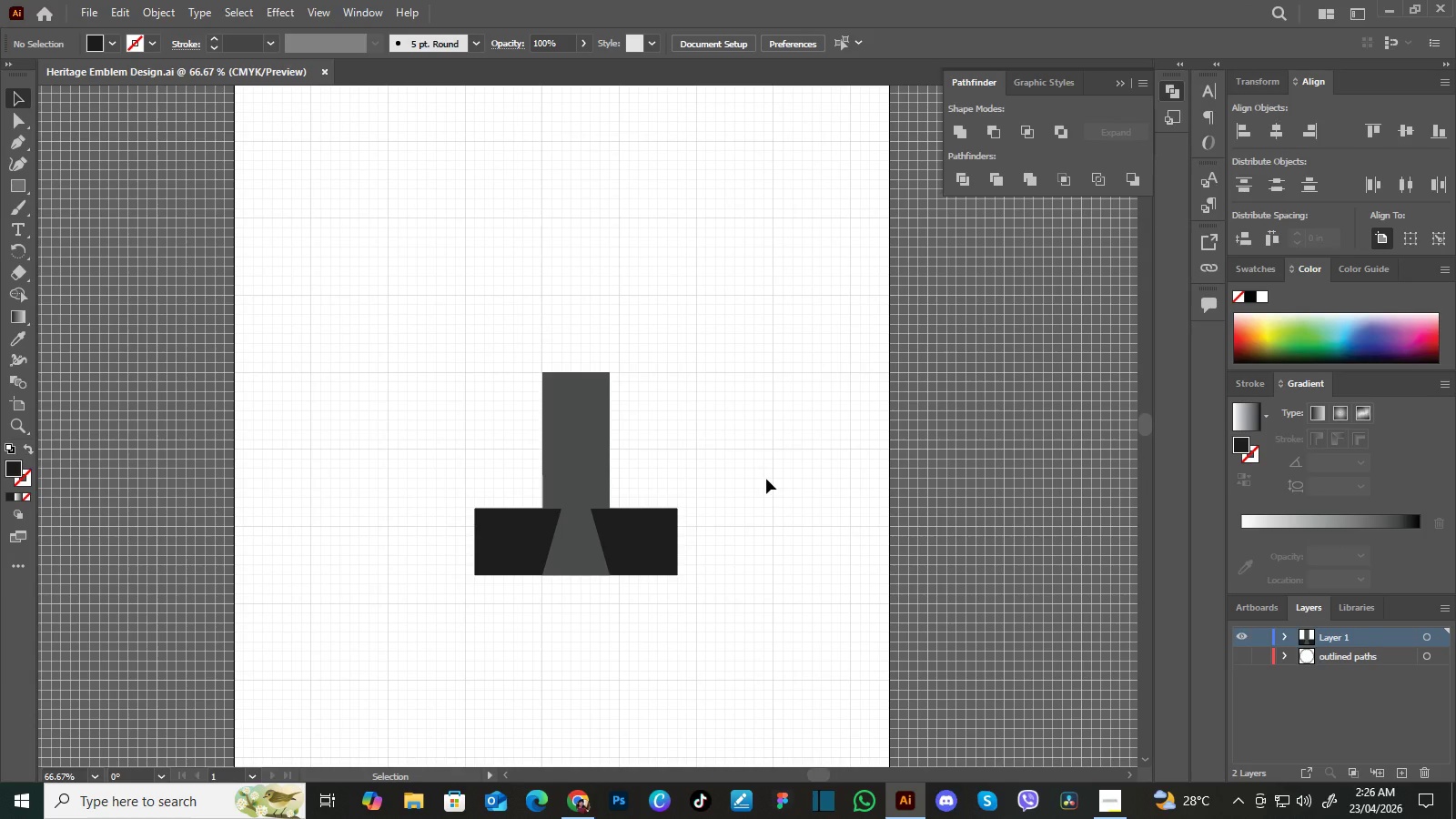 
left_click([1237, 654])
 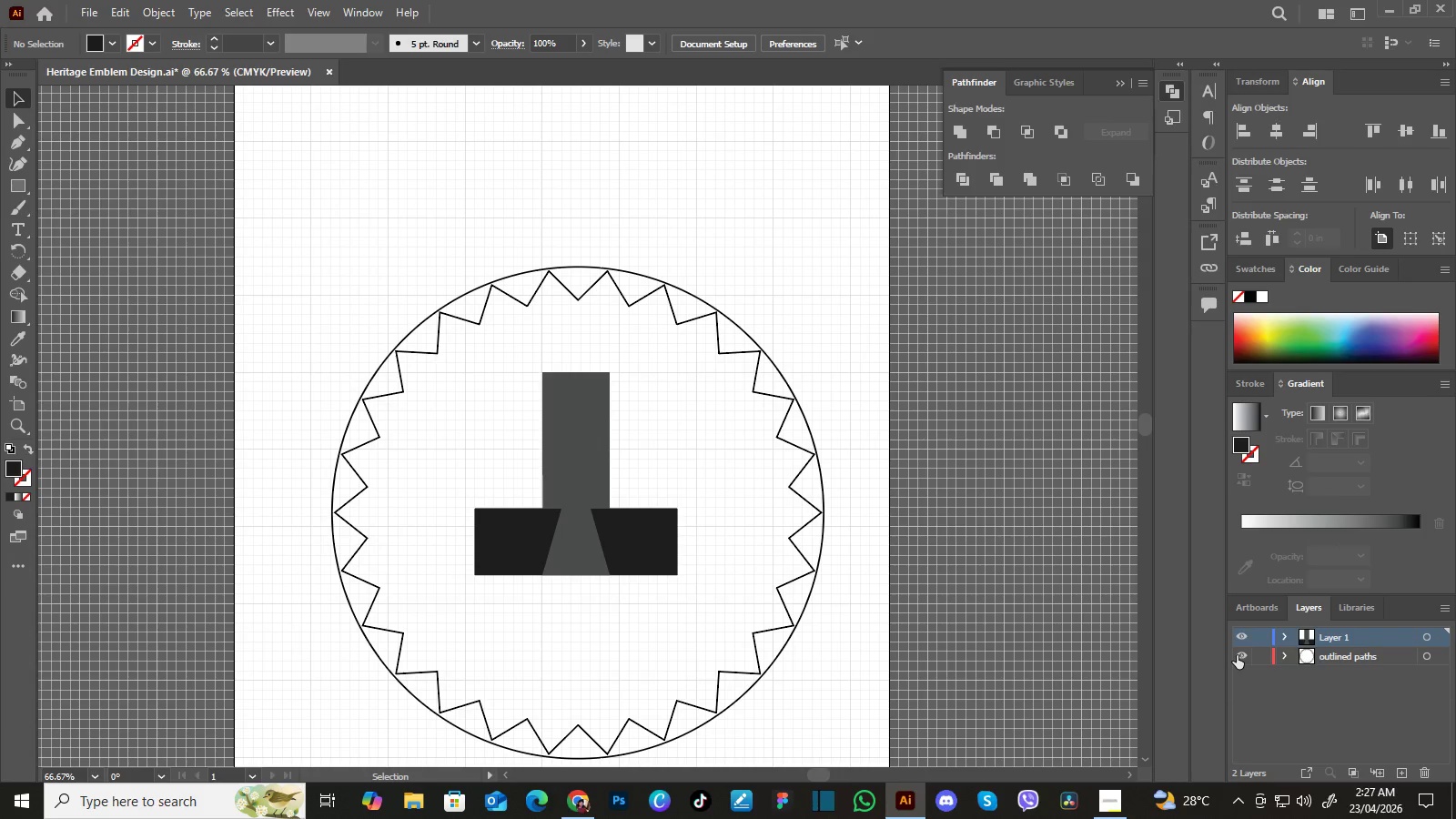 
left_click([1237, 655])
 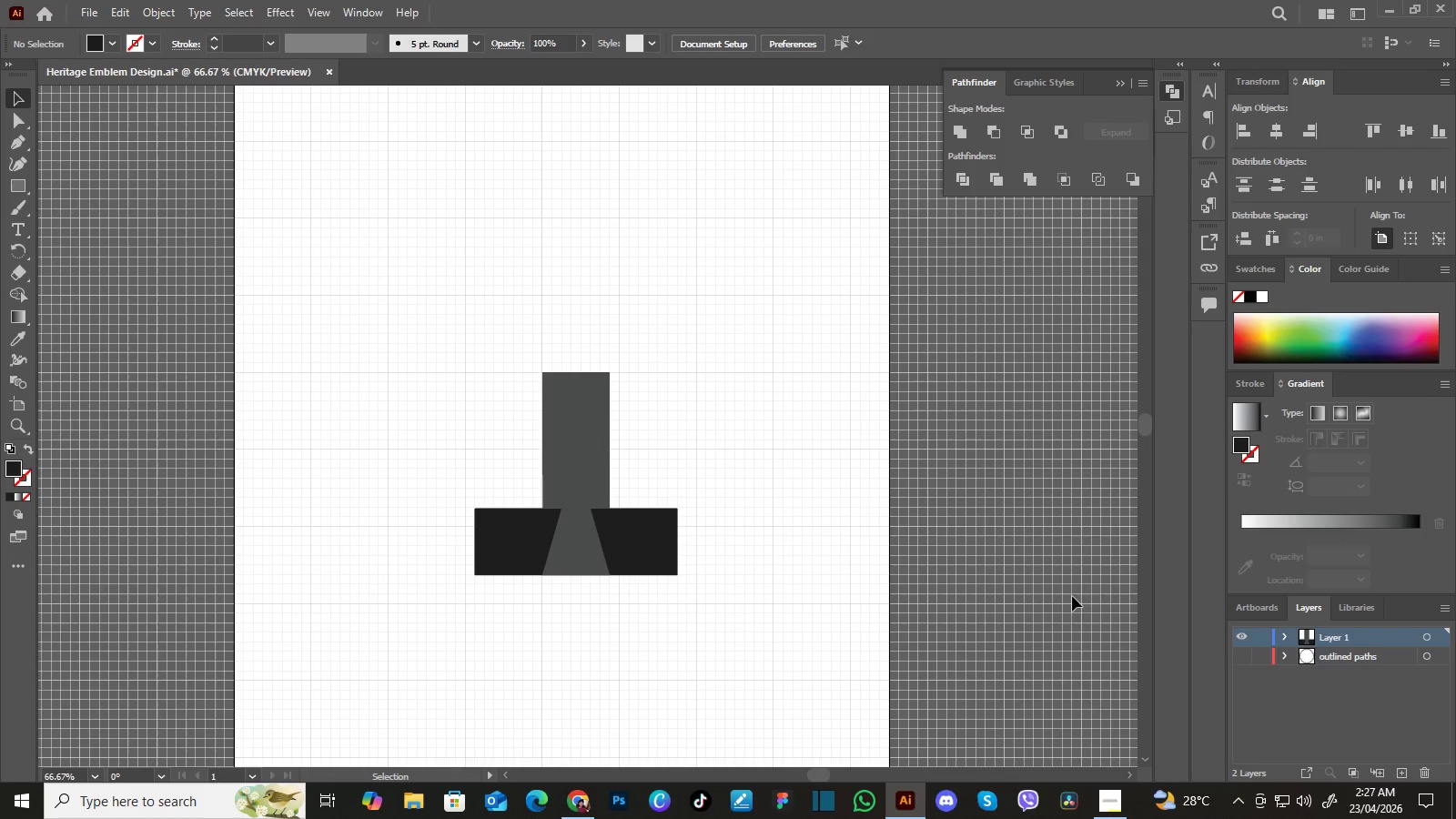 
wait(6.78)
 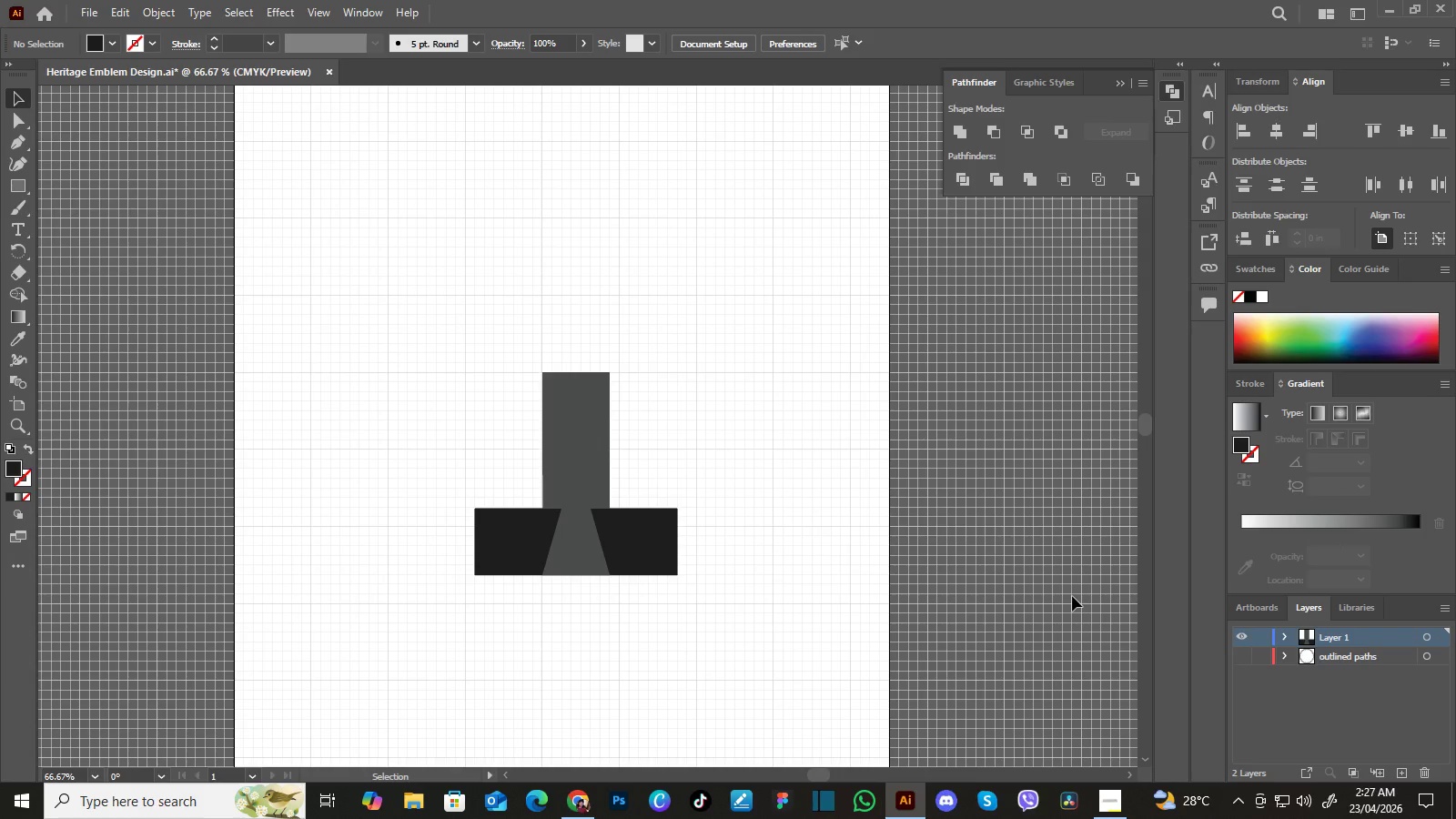 
left_click([1118, 802])